 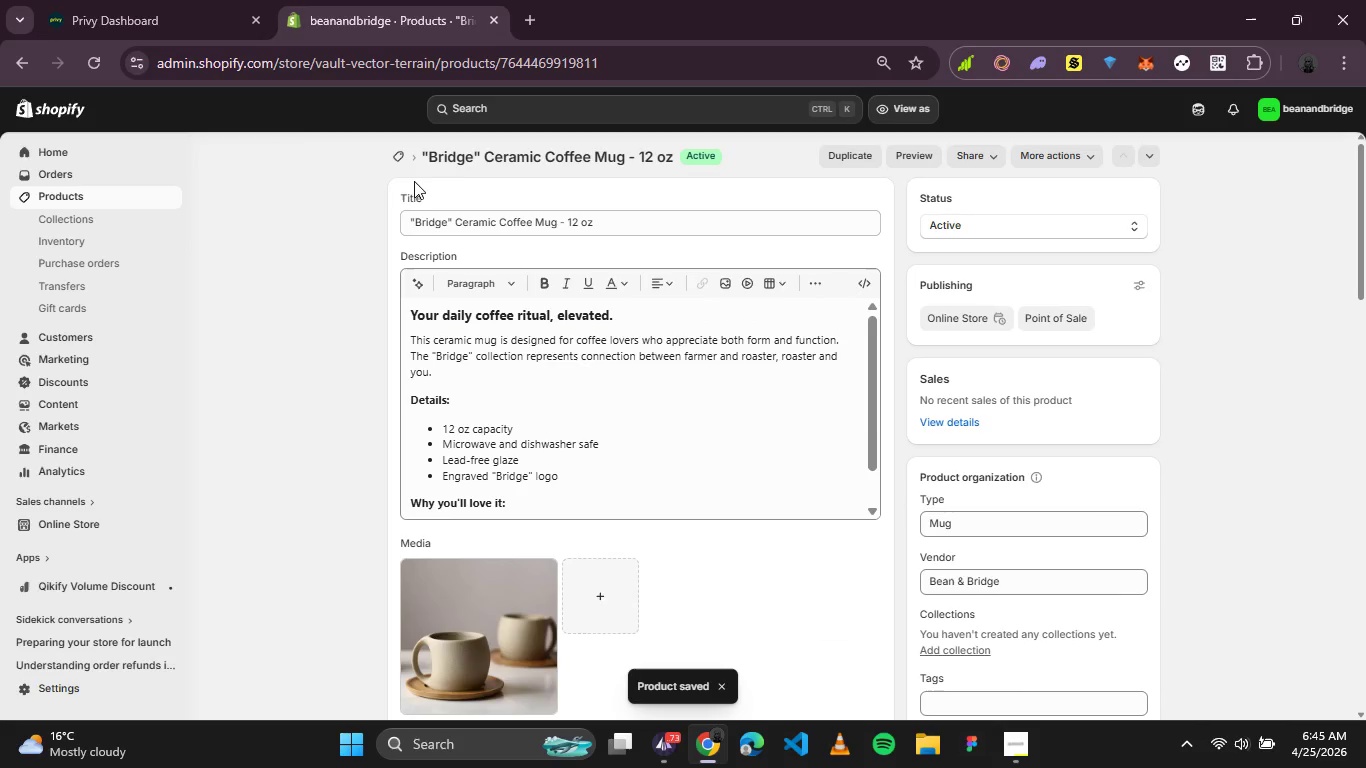 
left_click([401, 152])
 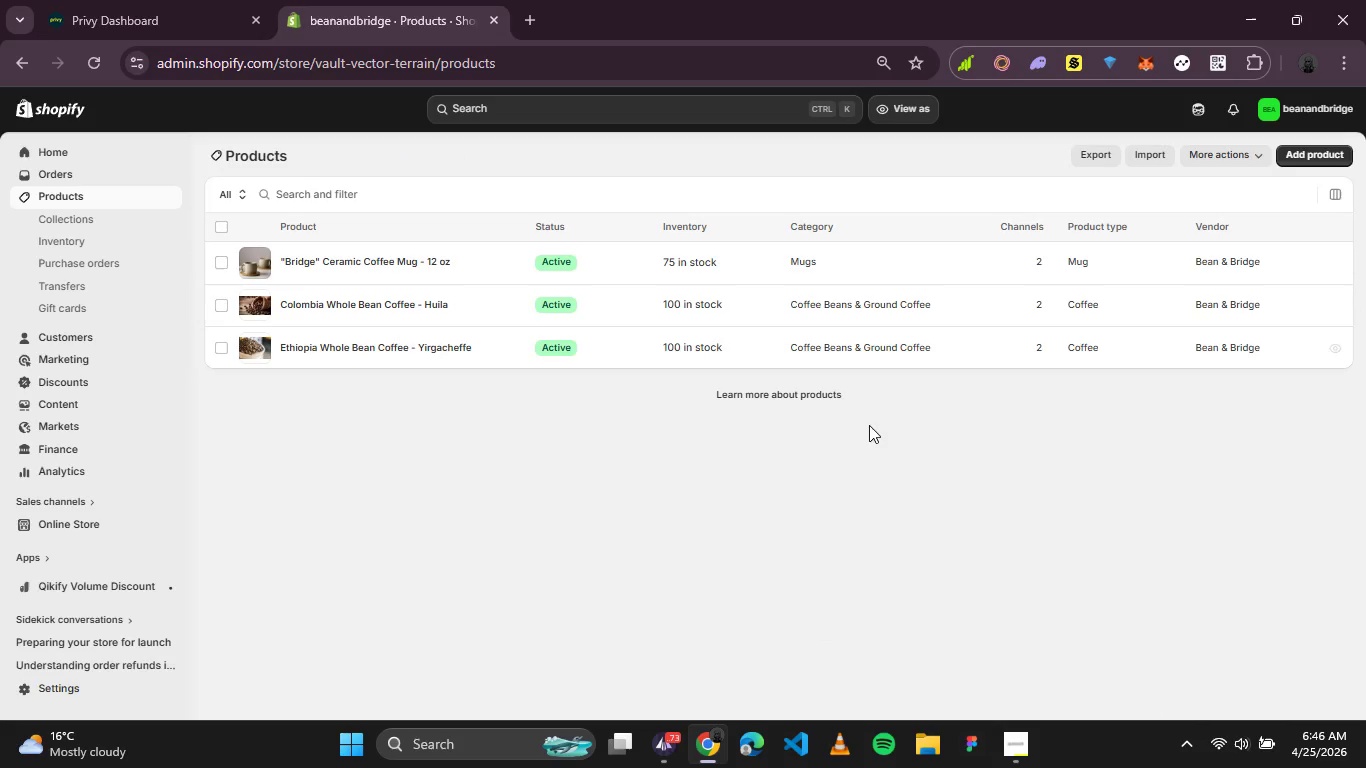 
left_click([1092, 154])
 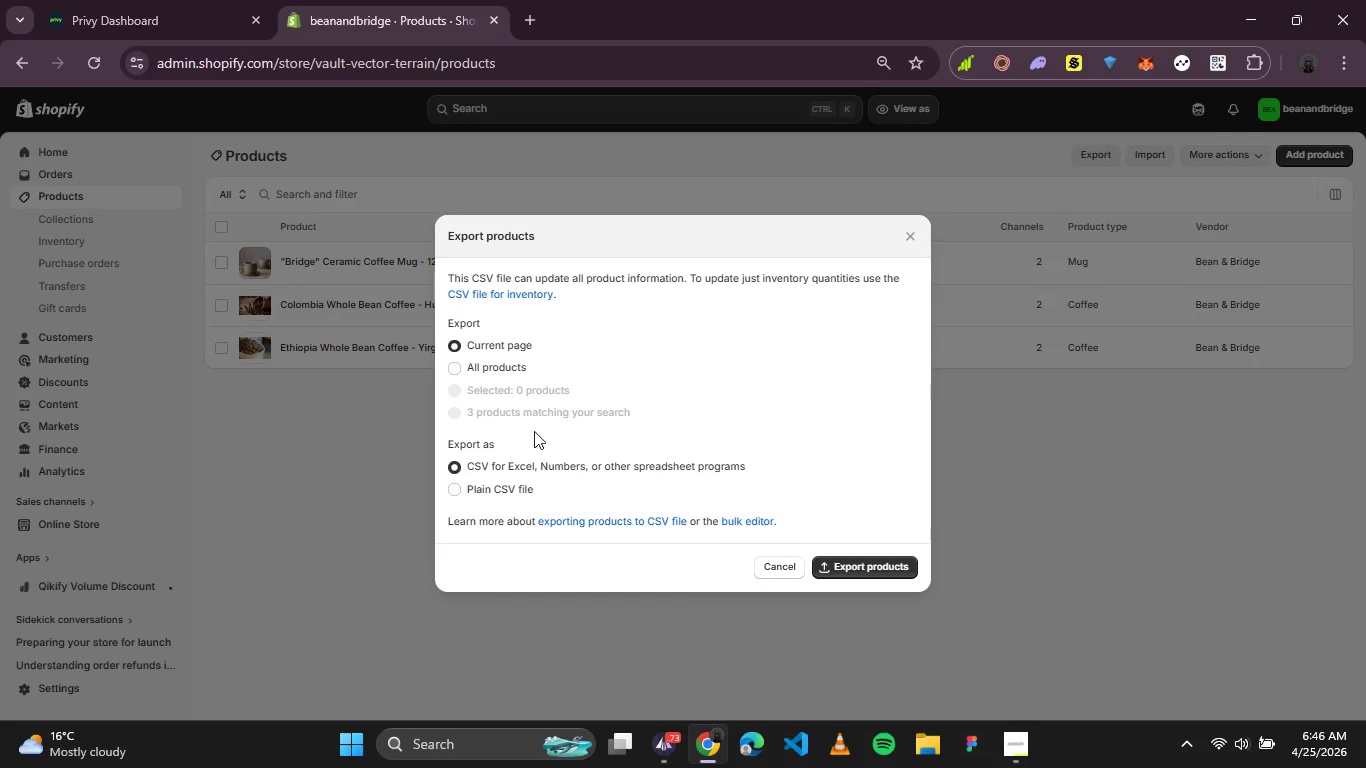 
left_click([479, 360])
 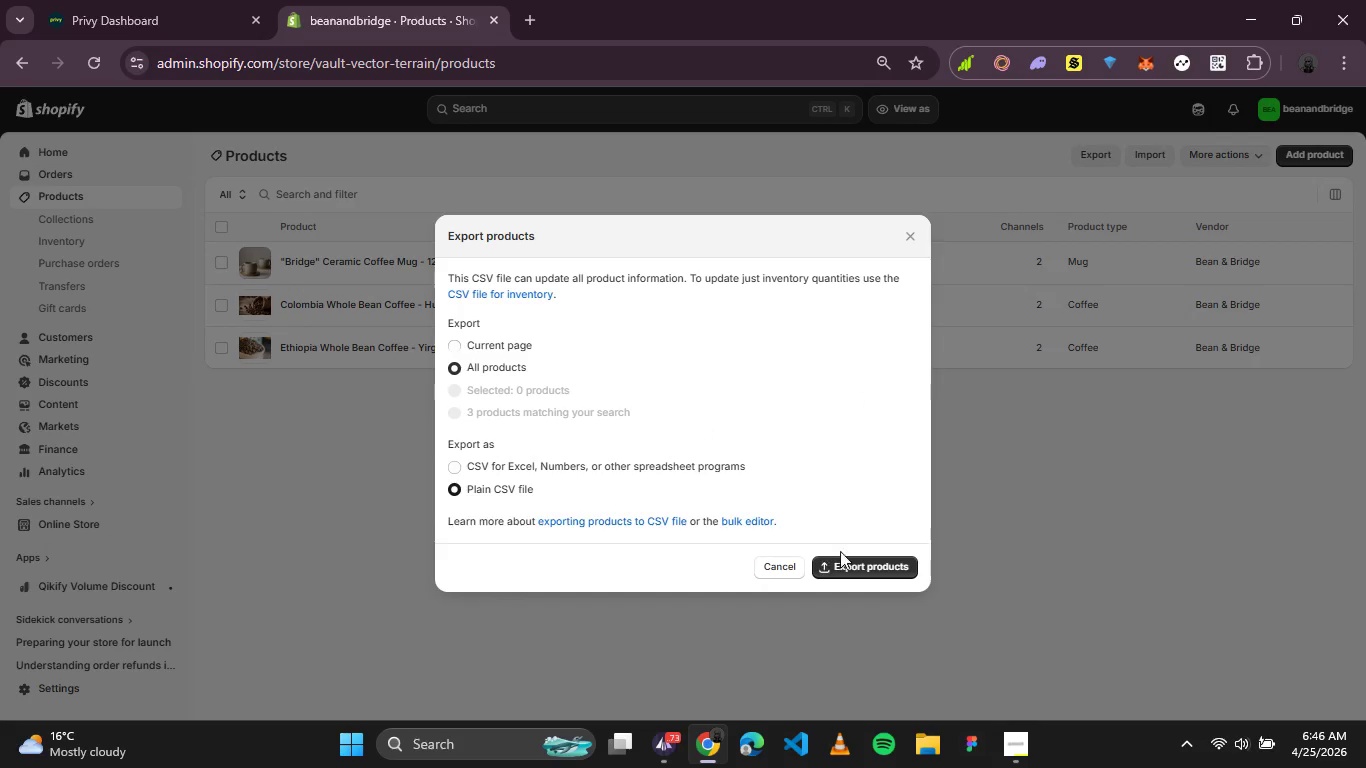 
left_click([854, 562])
 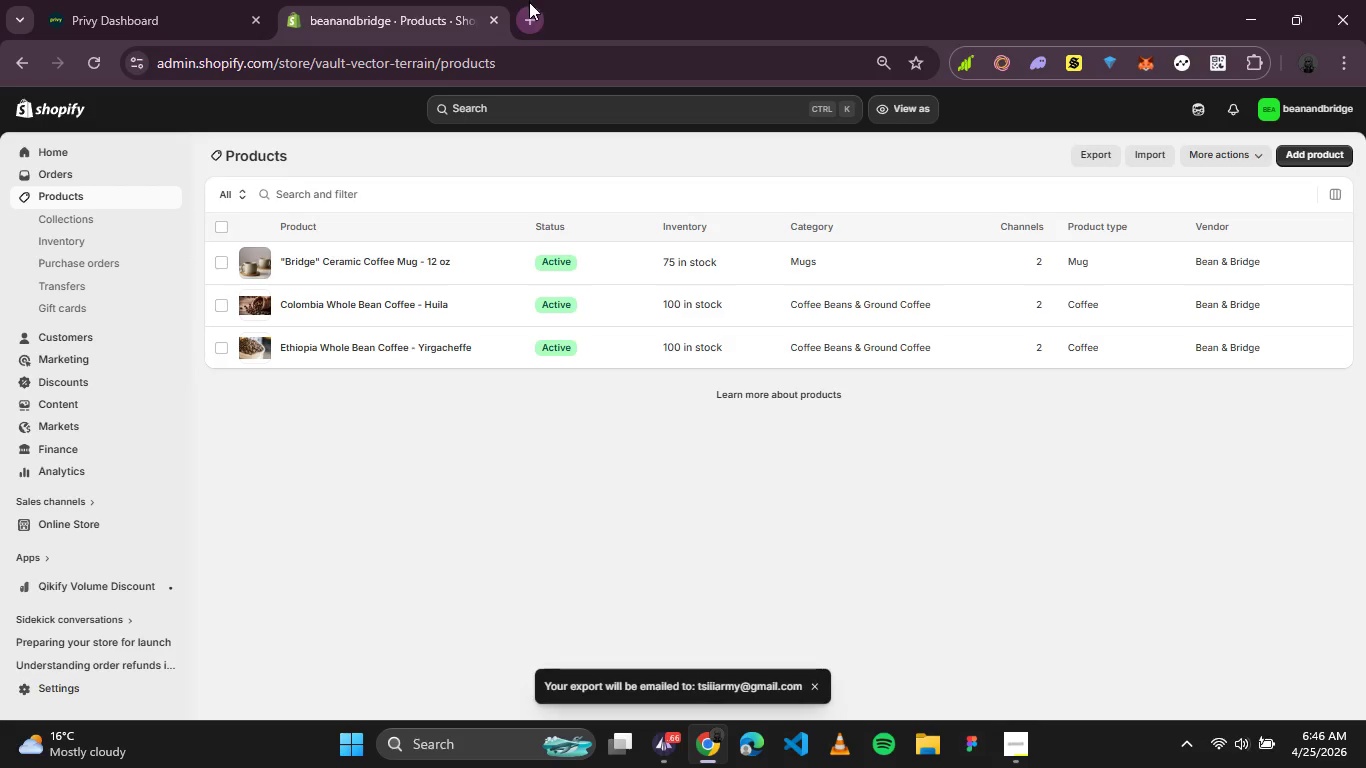 
left_click([526, 10])
 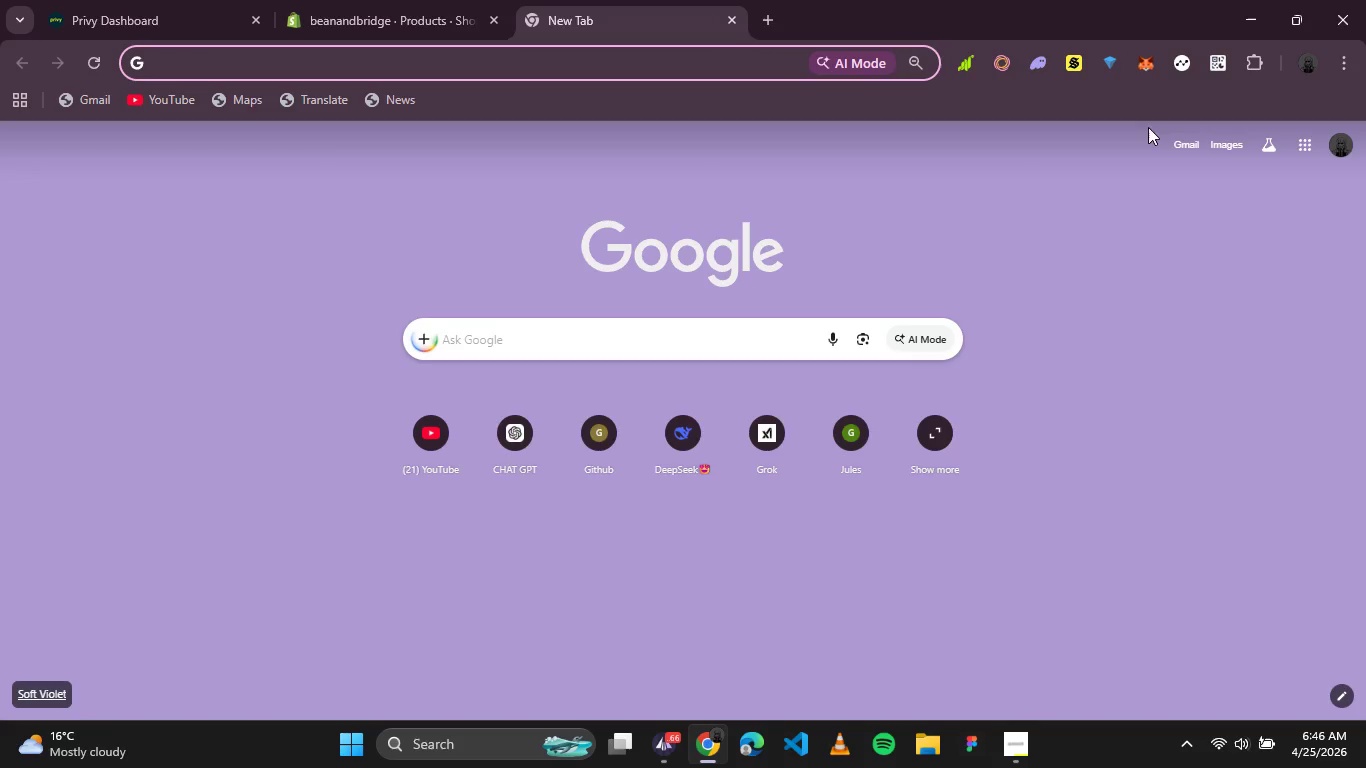 
left_click([1189, 152])
 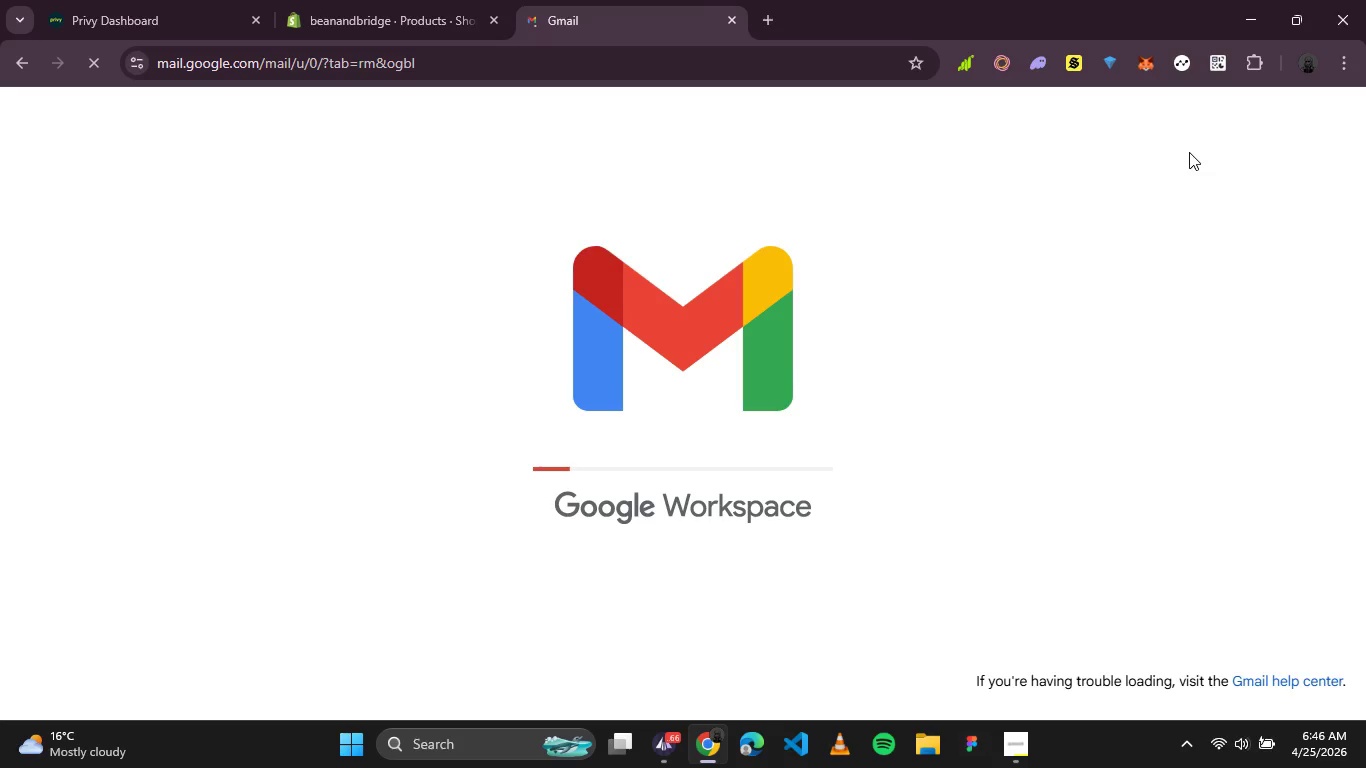 
wait(7.31)
 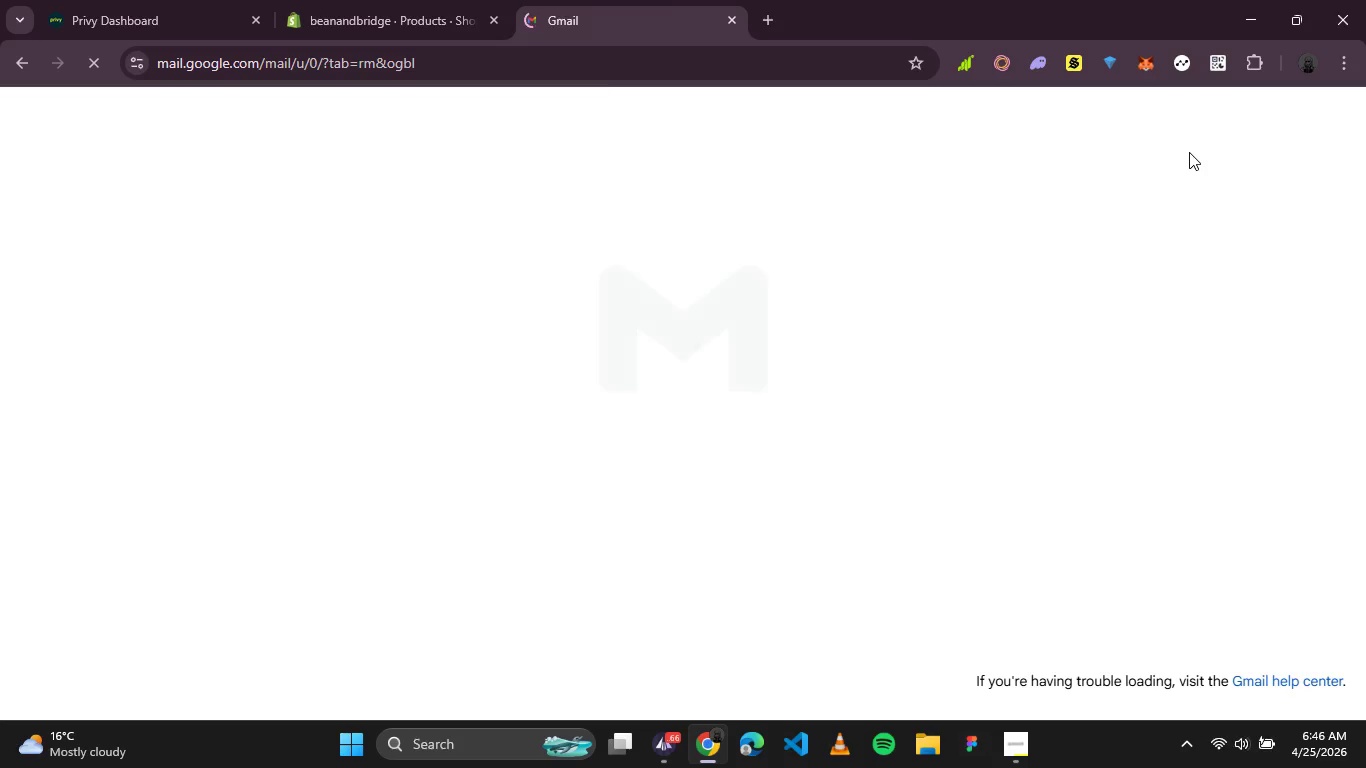 
left_click([699, 264])
 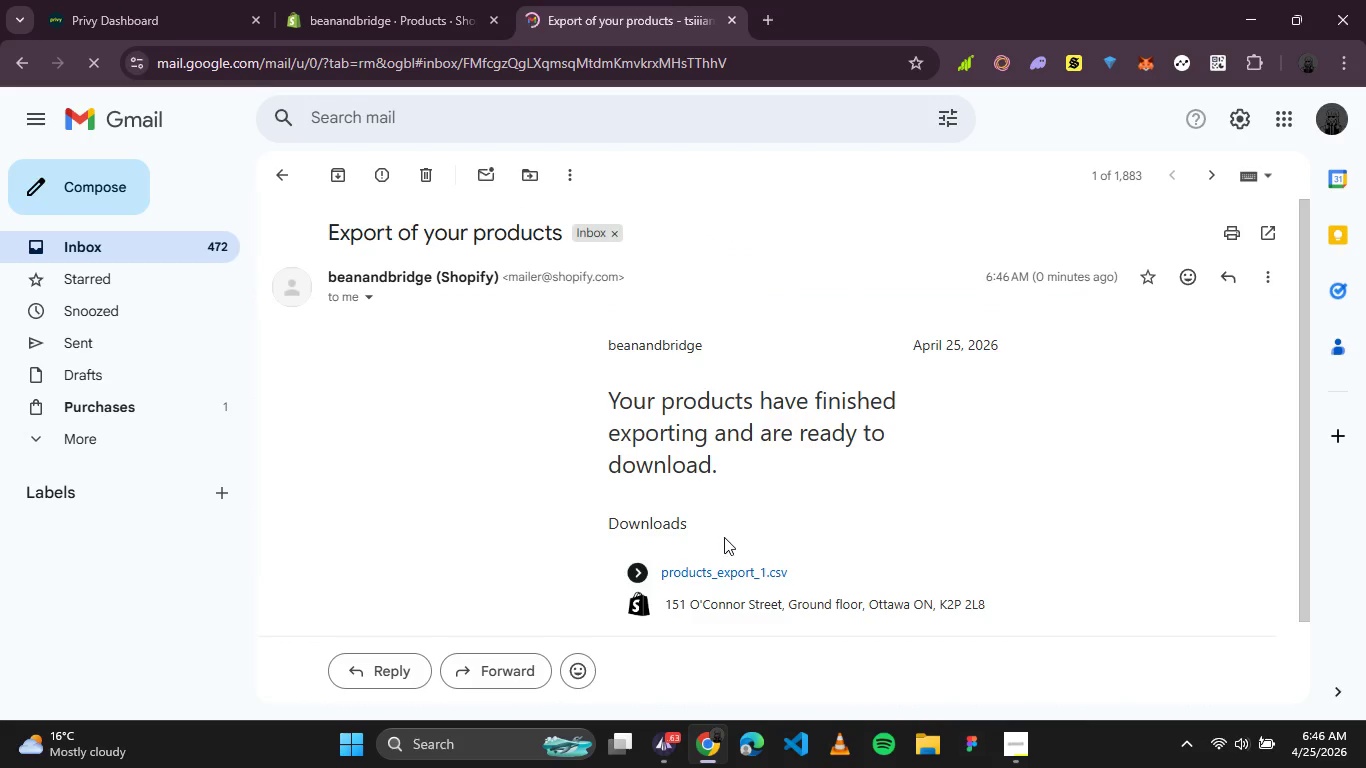 
left_click([730, 575])
 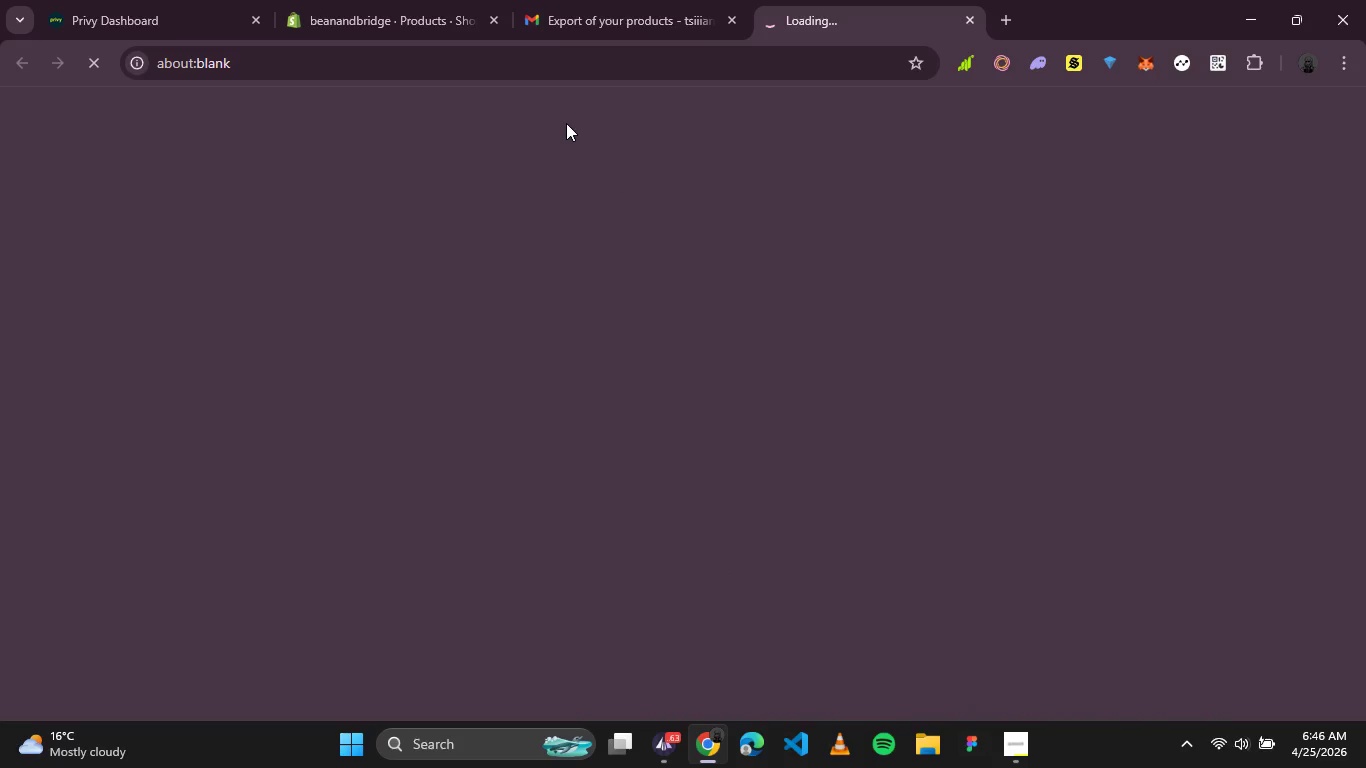 
wait(9.02)
 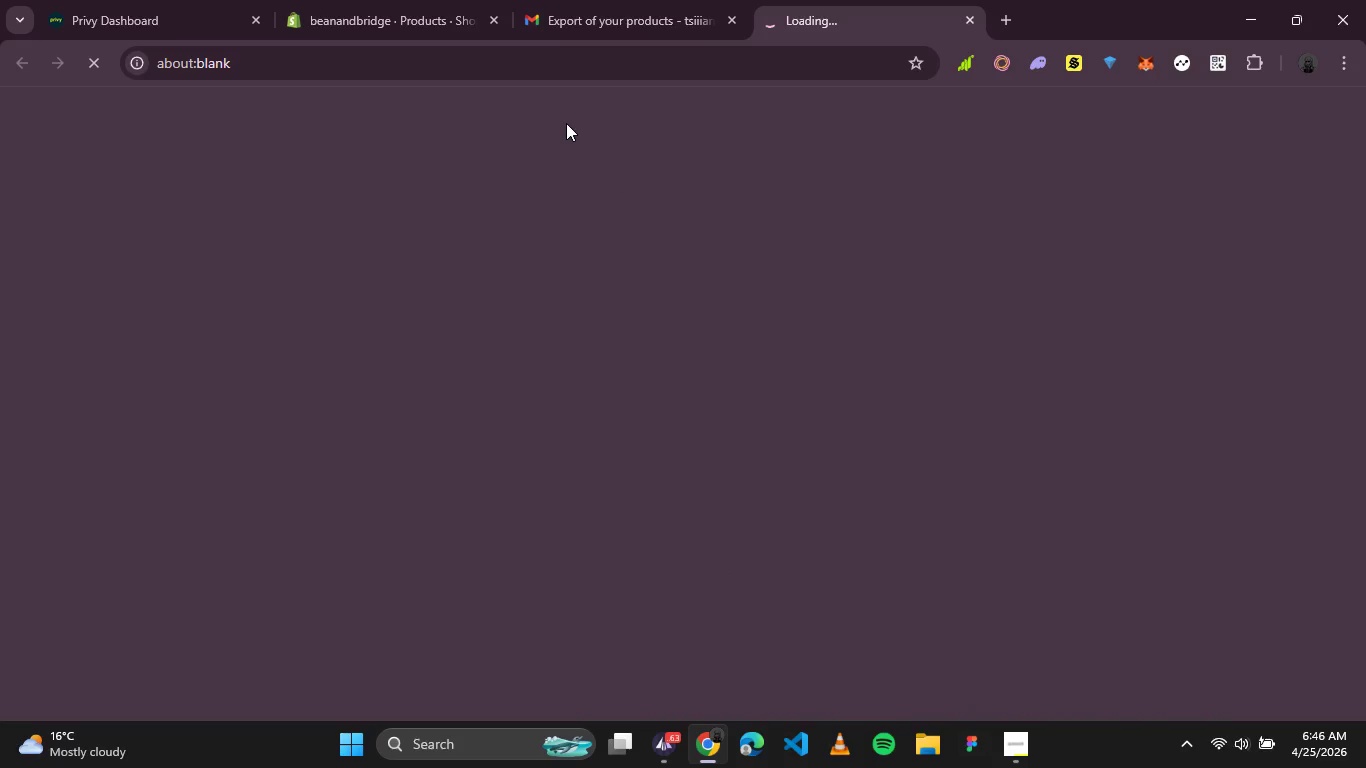 
left_click([378, 4])
 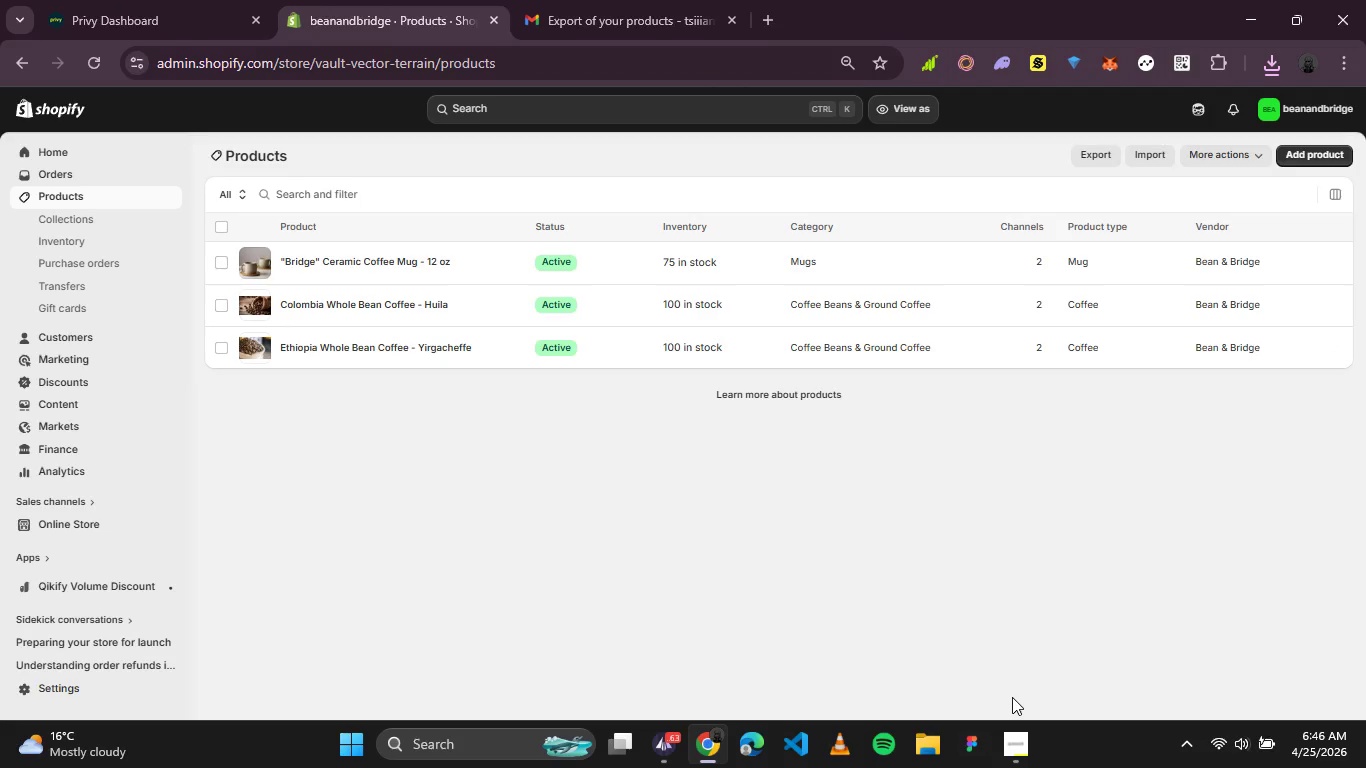 
wait(8.67)
 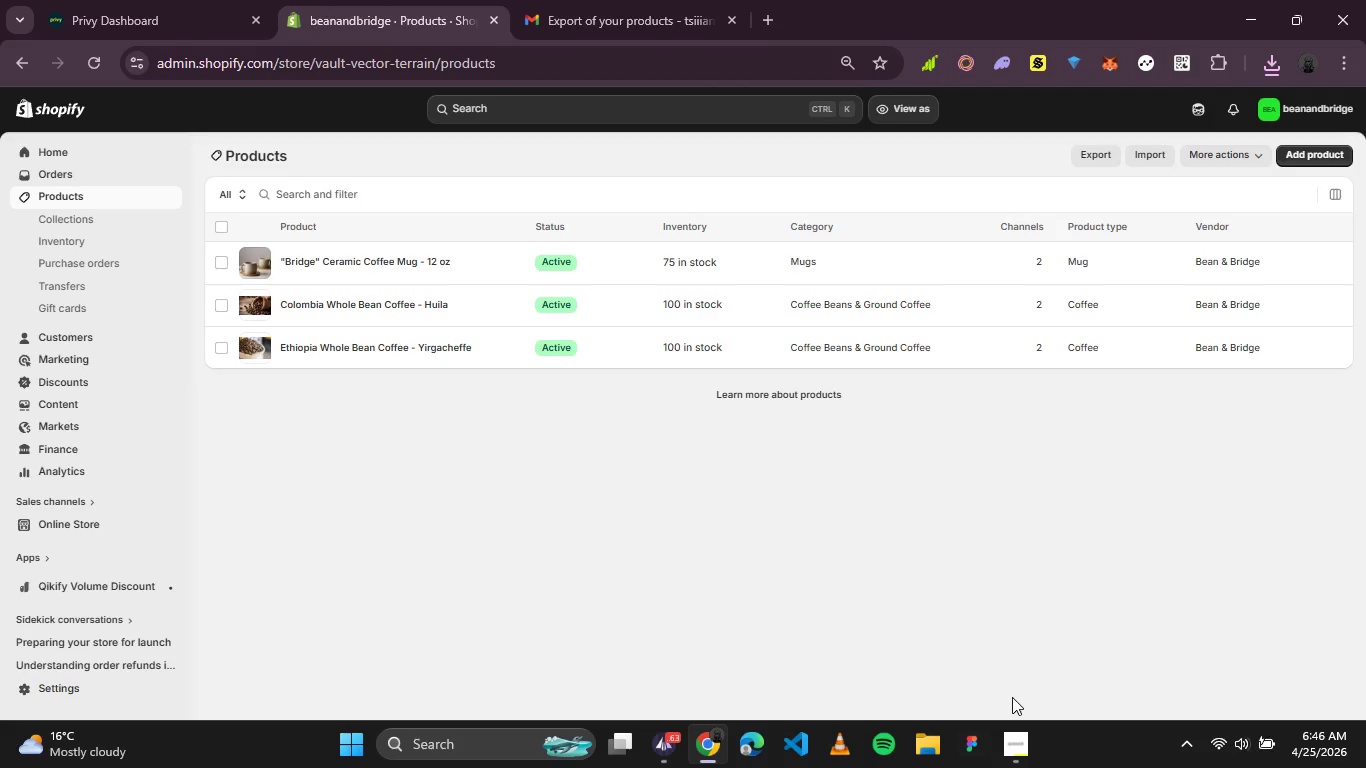 
left_click([46, 565])
 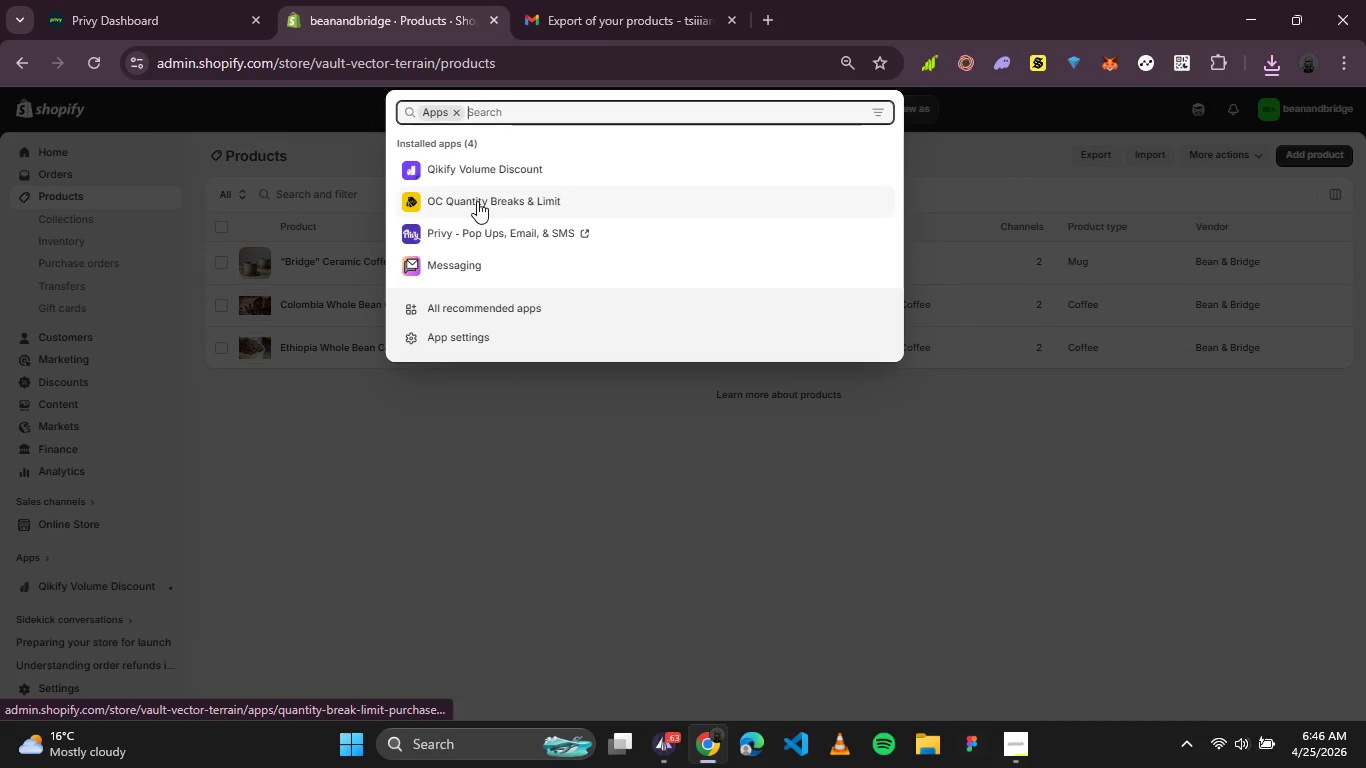 
wait(5.88)
 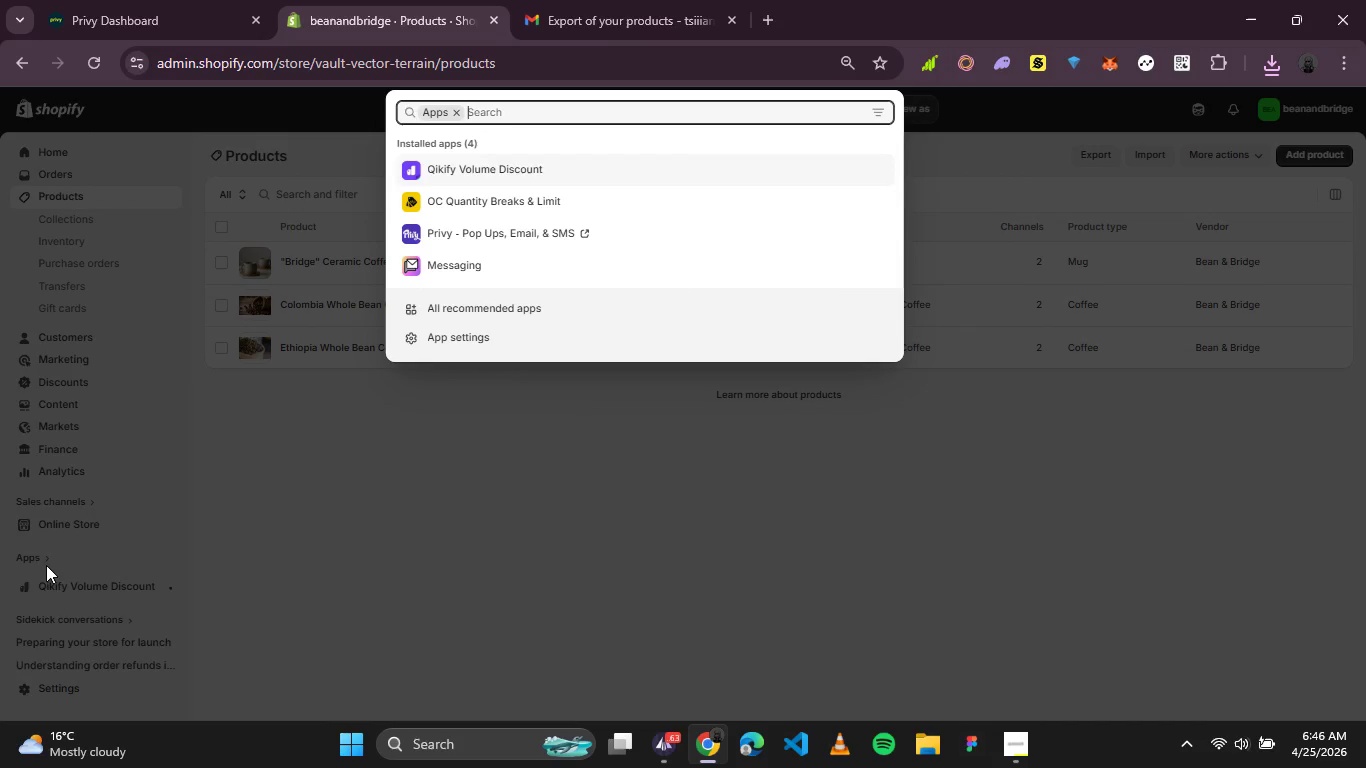 
left_click([561, 520])
 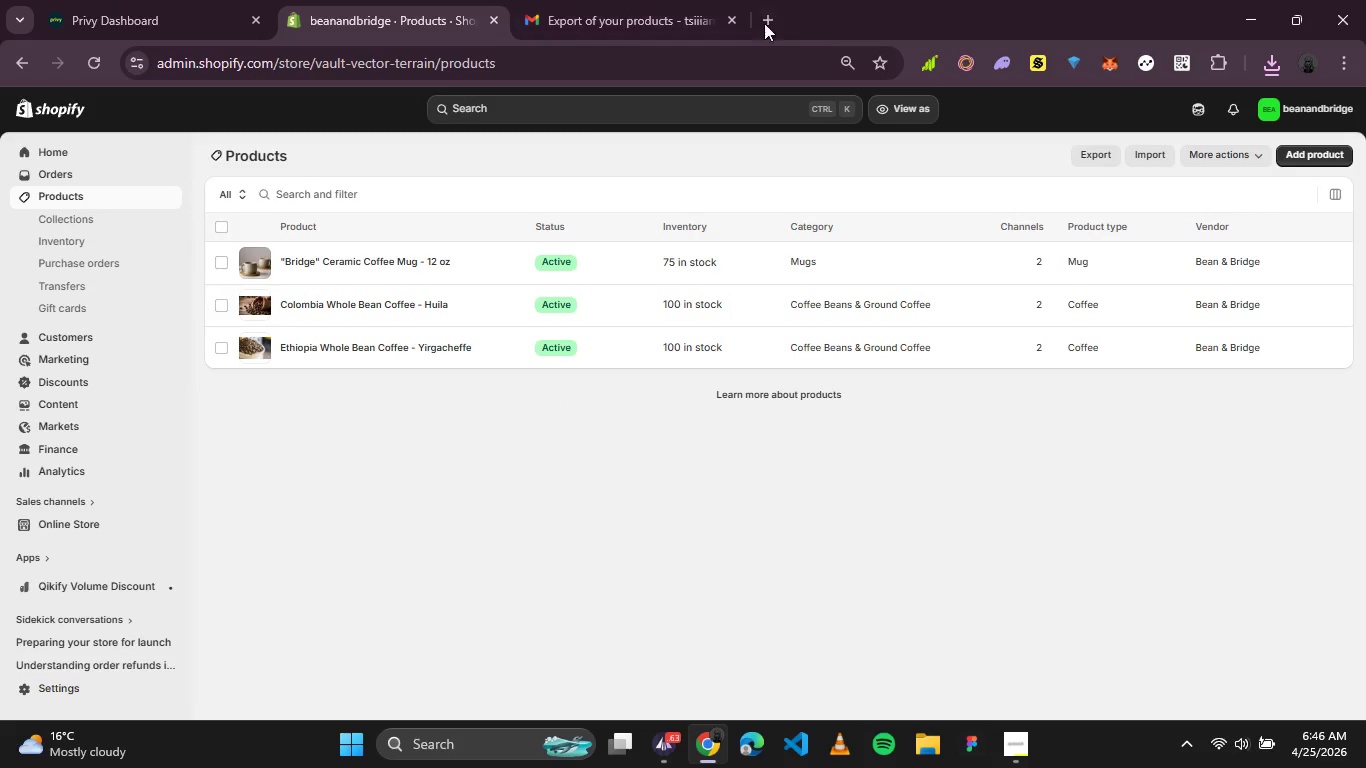 
left_click([736, 24])
 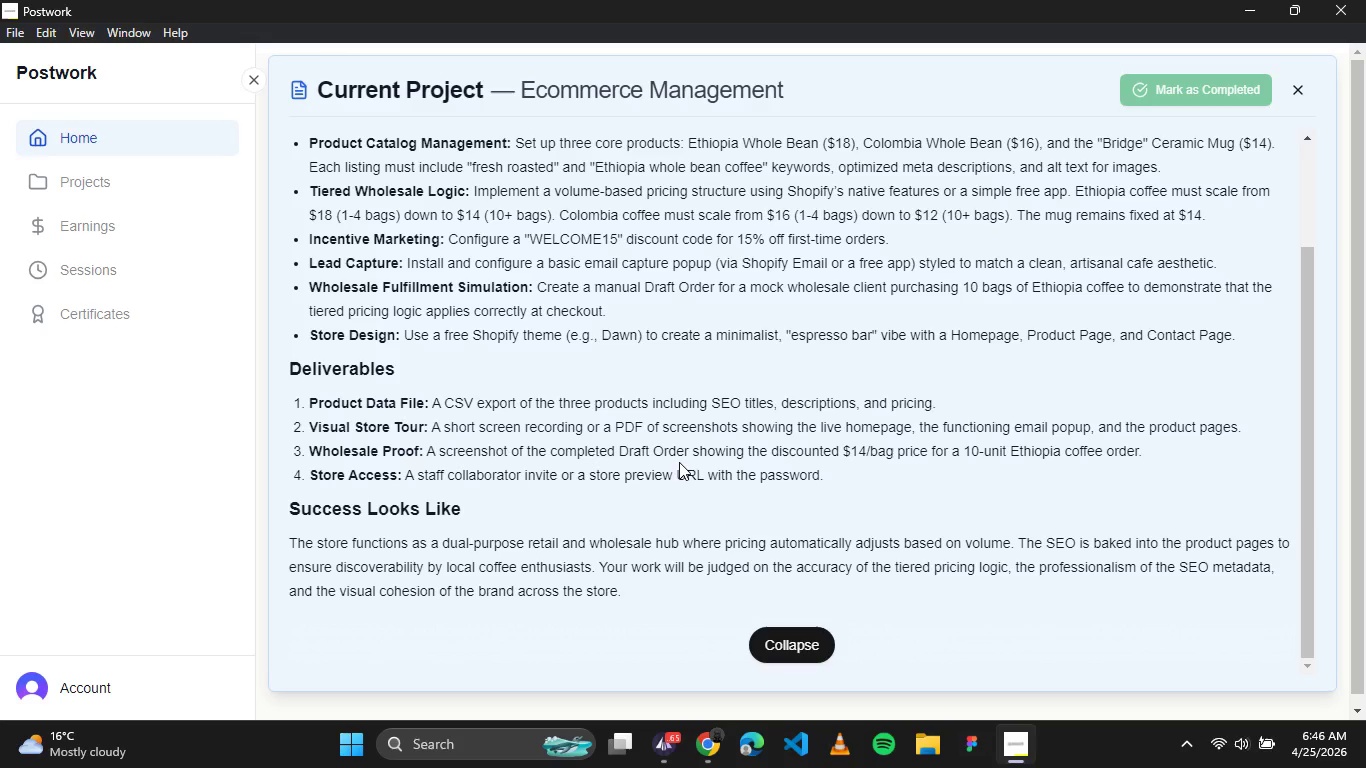 
wait(18.67)
 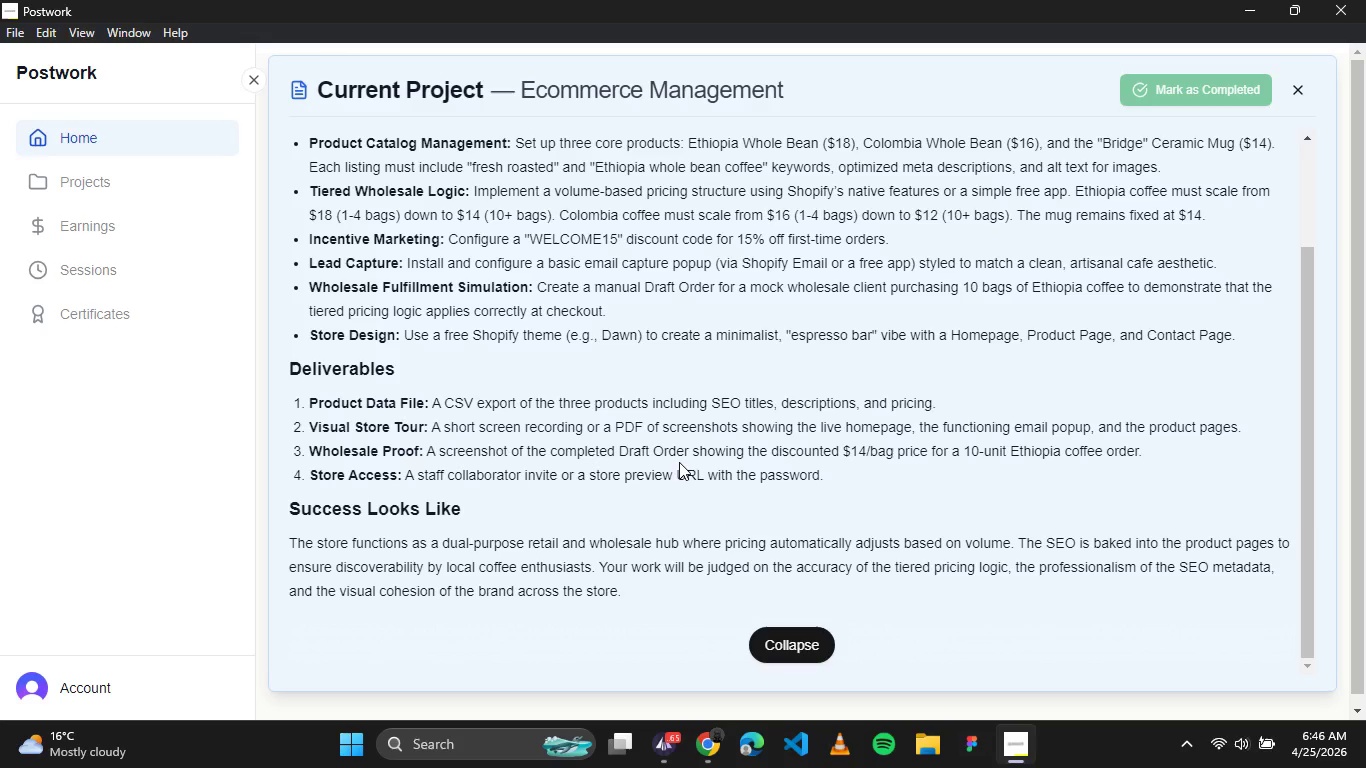 
left_click([699, 622])
 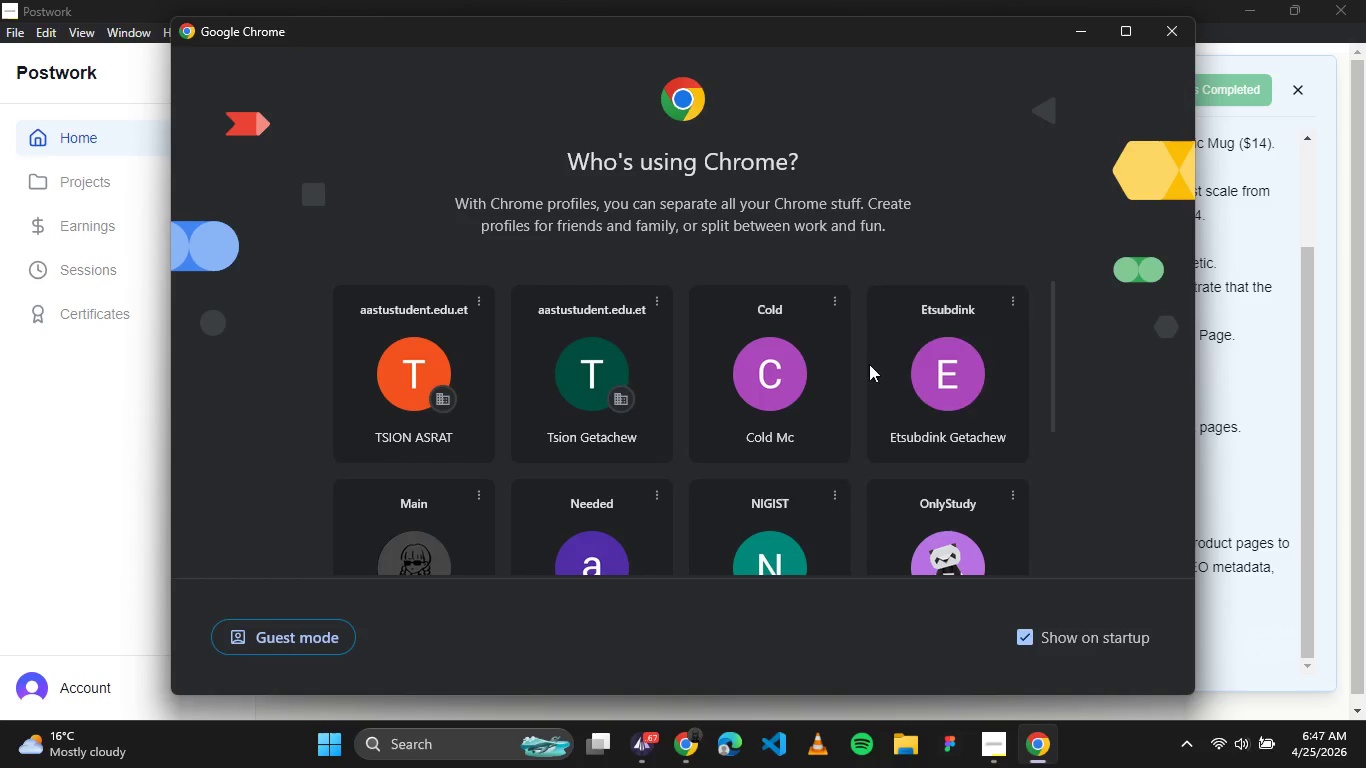 
left_click([913, 387])
 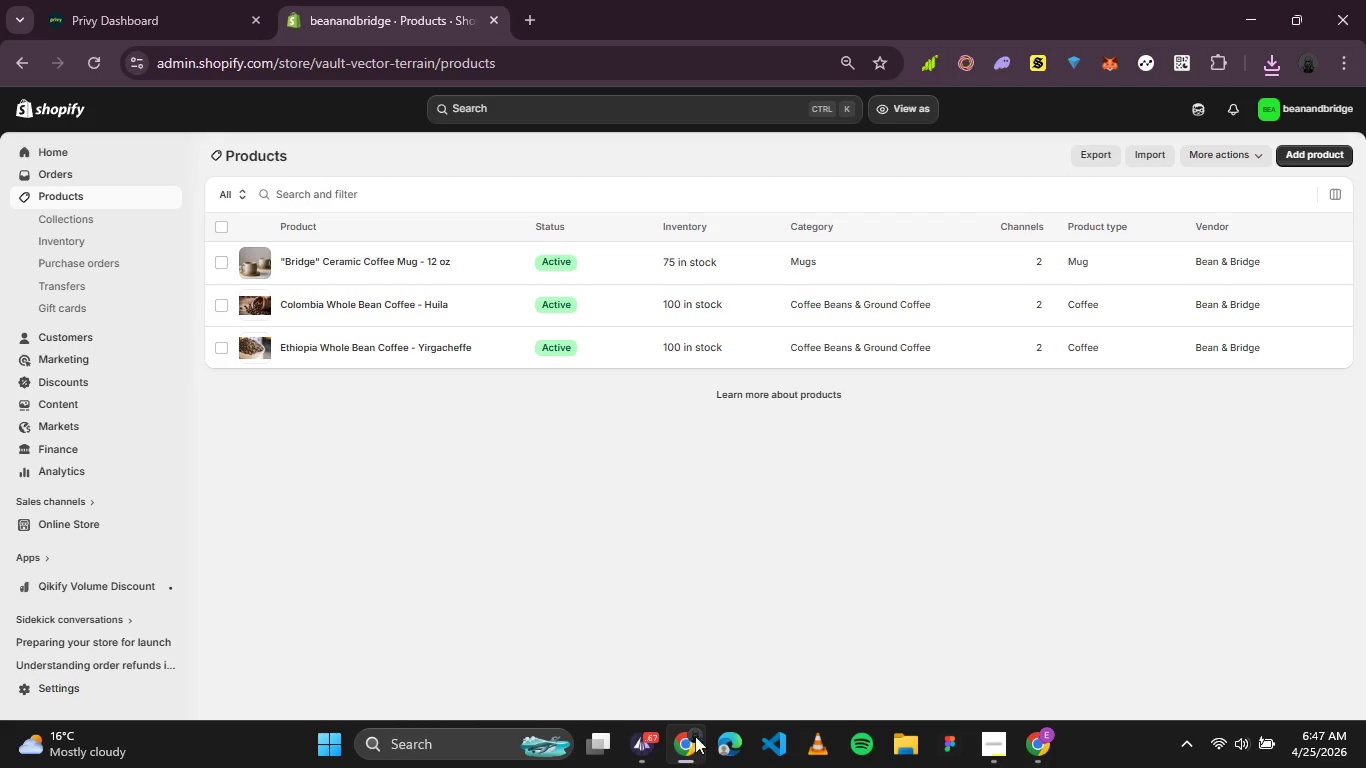 
left_click([1037, 733])
 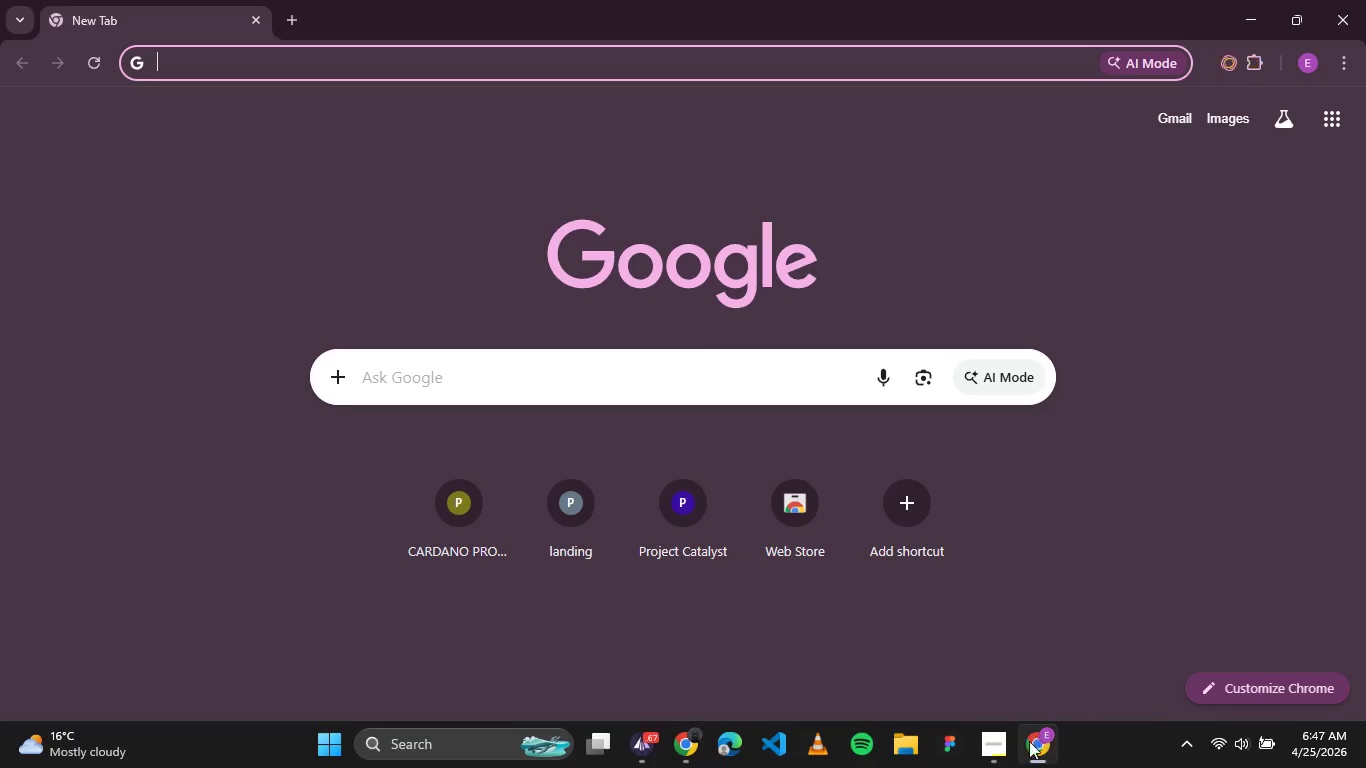 
left_click([991, 762])